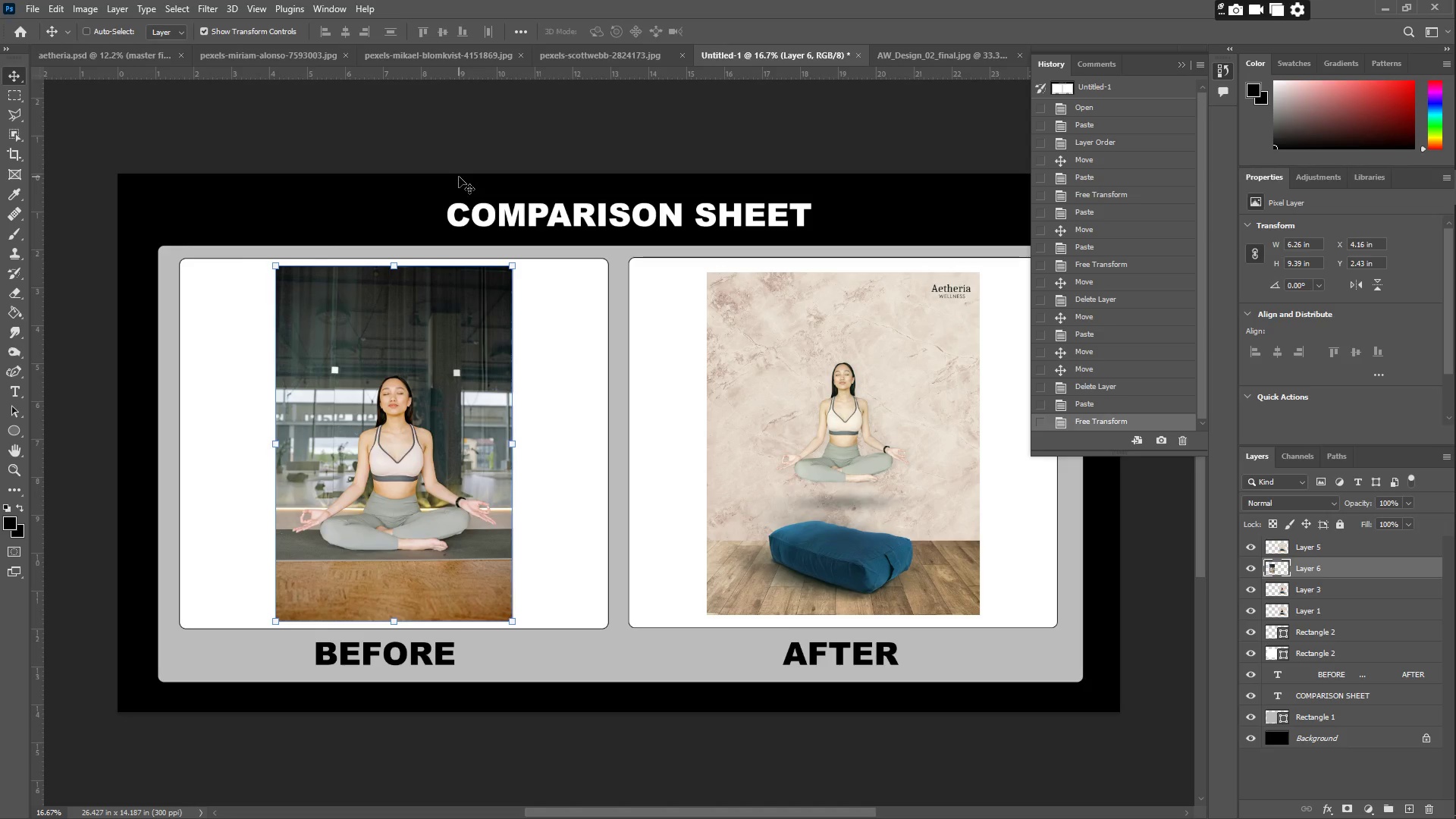 
wait(17.48)
 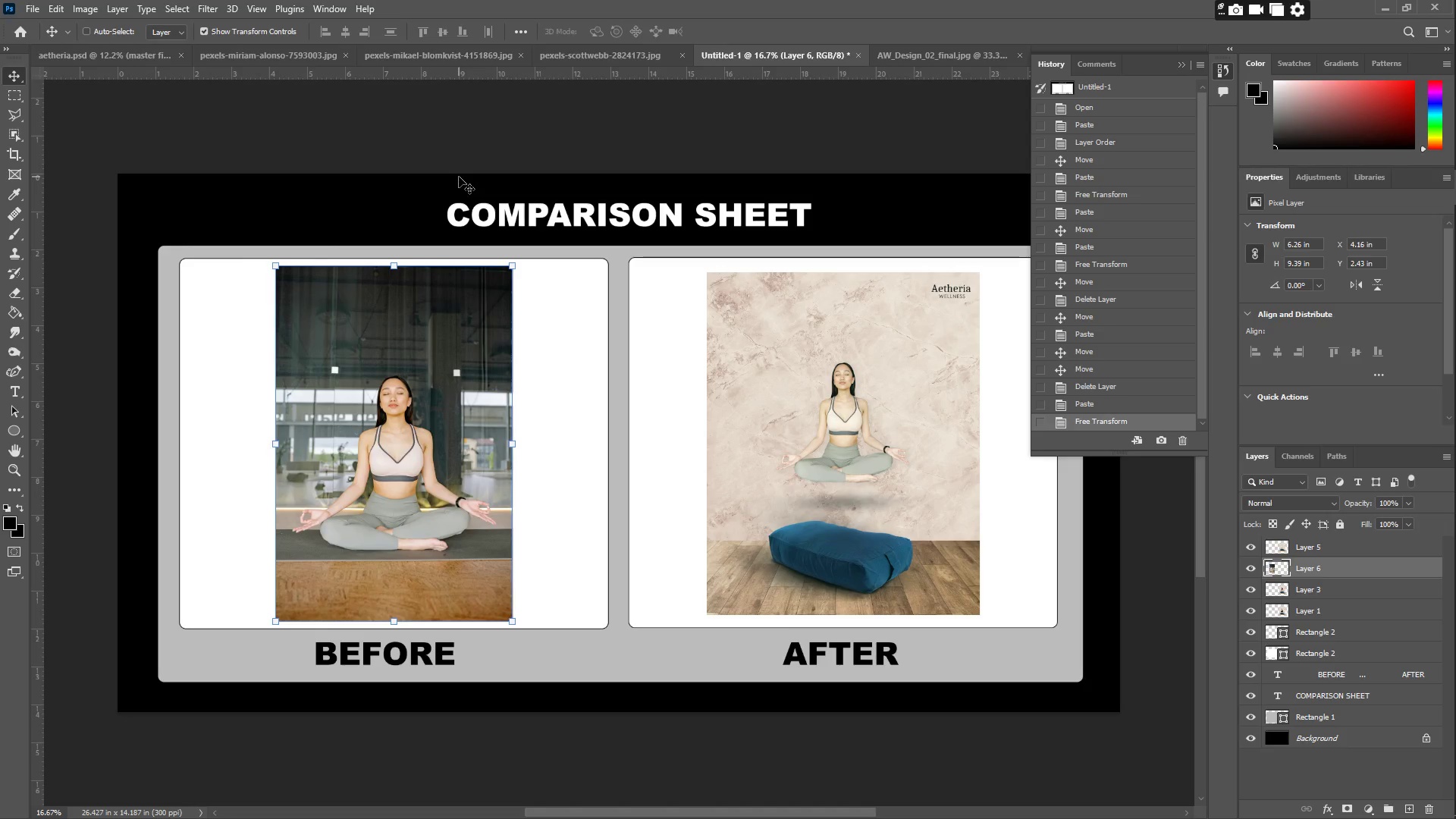 
left_click([1292, 387])